 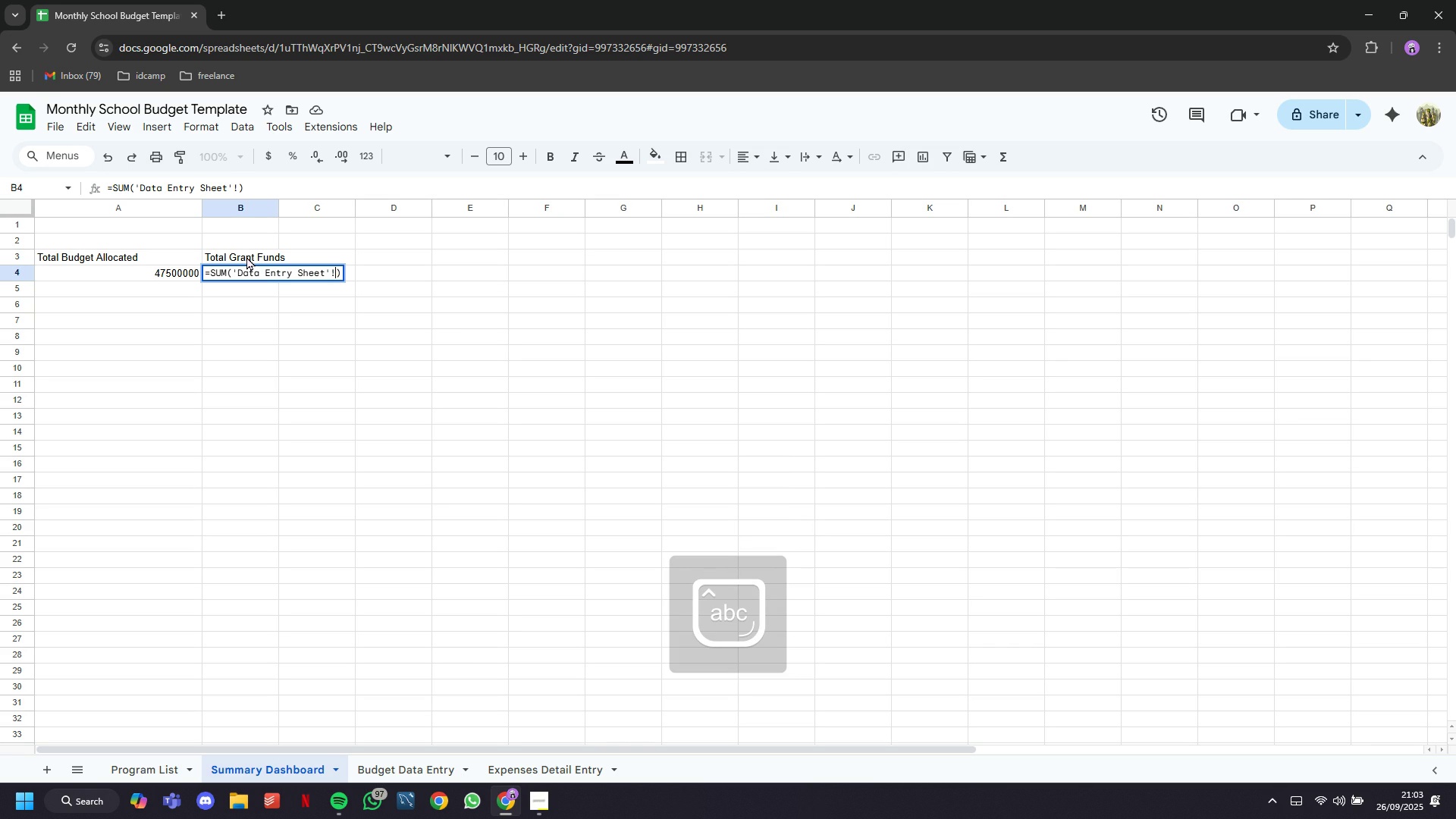 
key(ArrowLeft)
 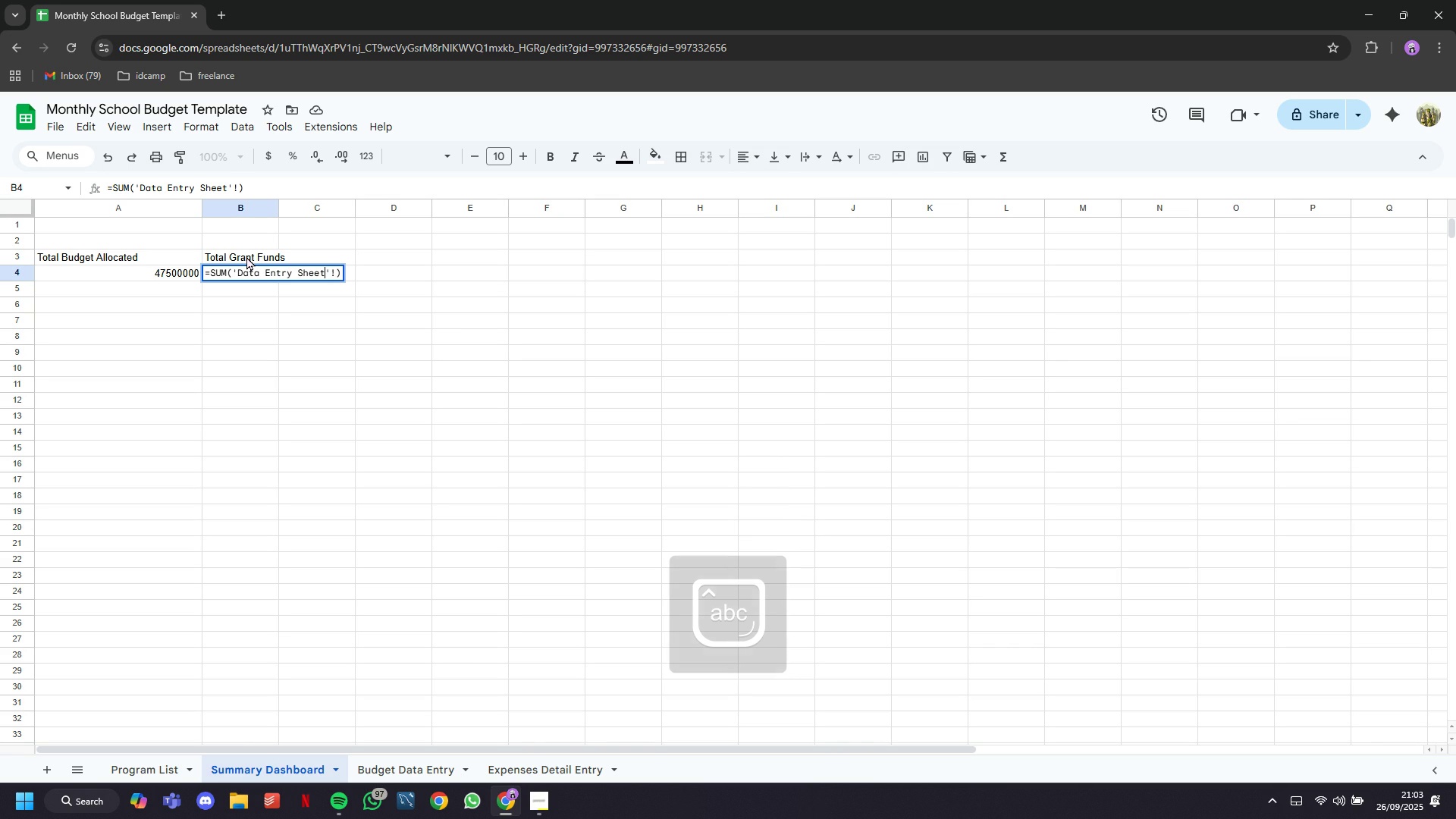 
key(ArrowLeft)
 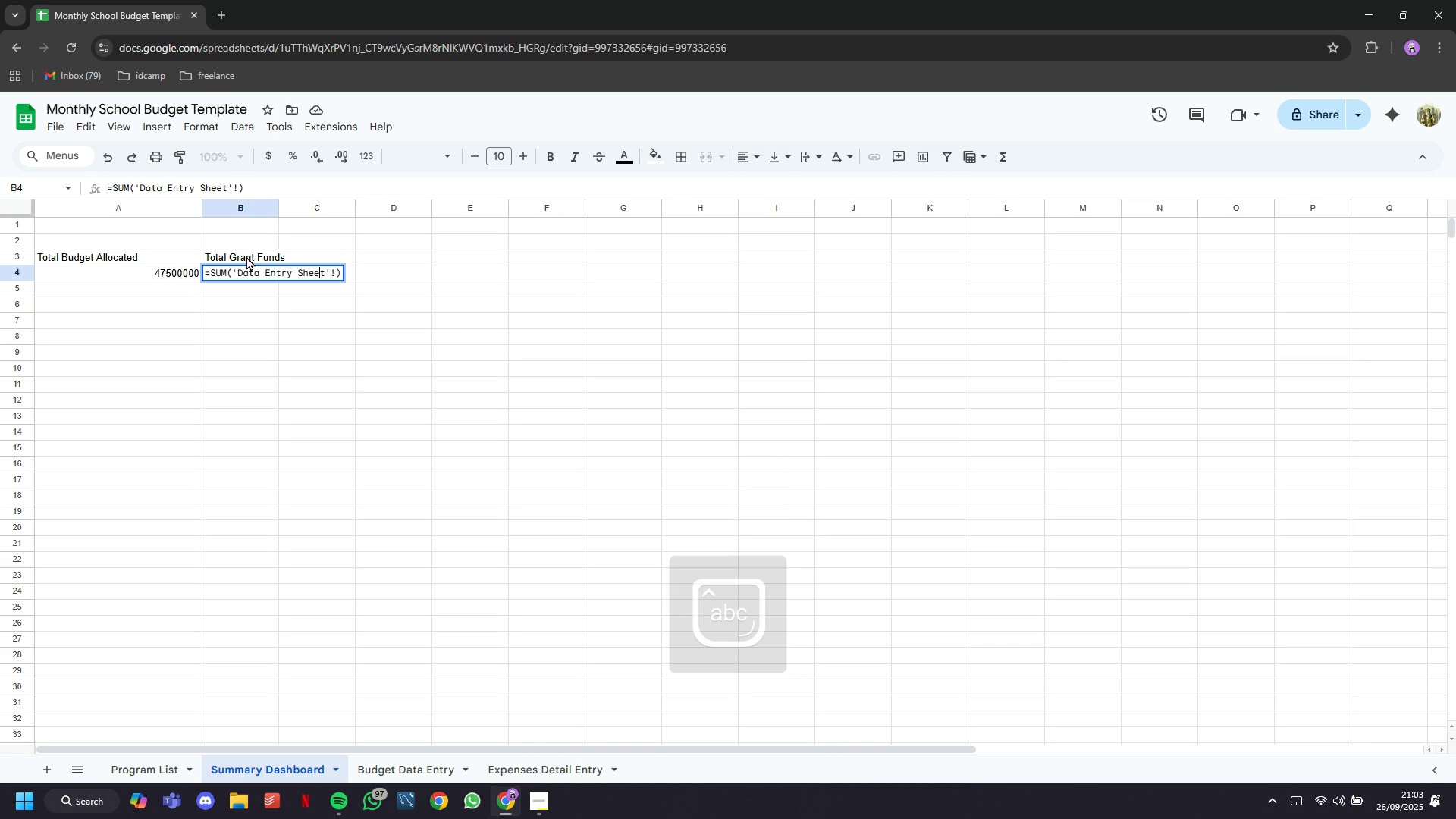 
key(ArrowLeft)
 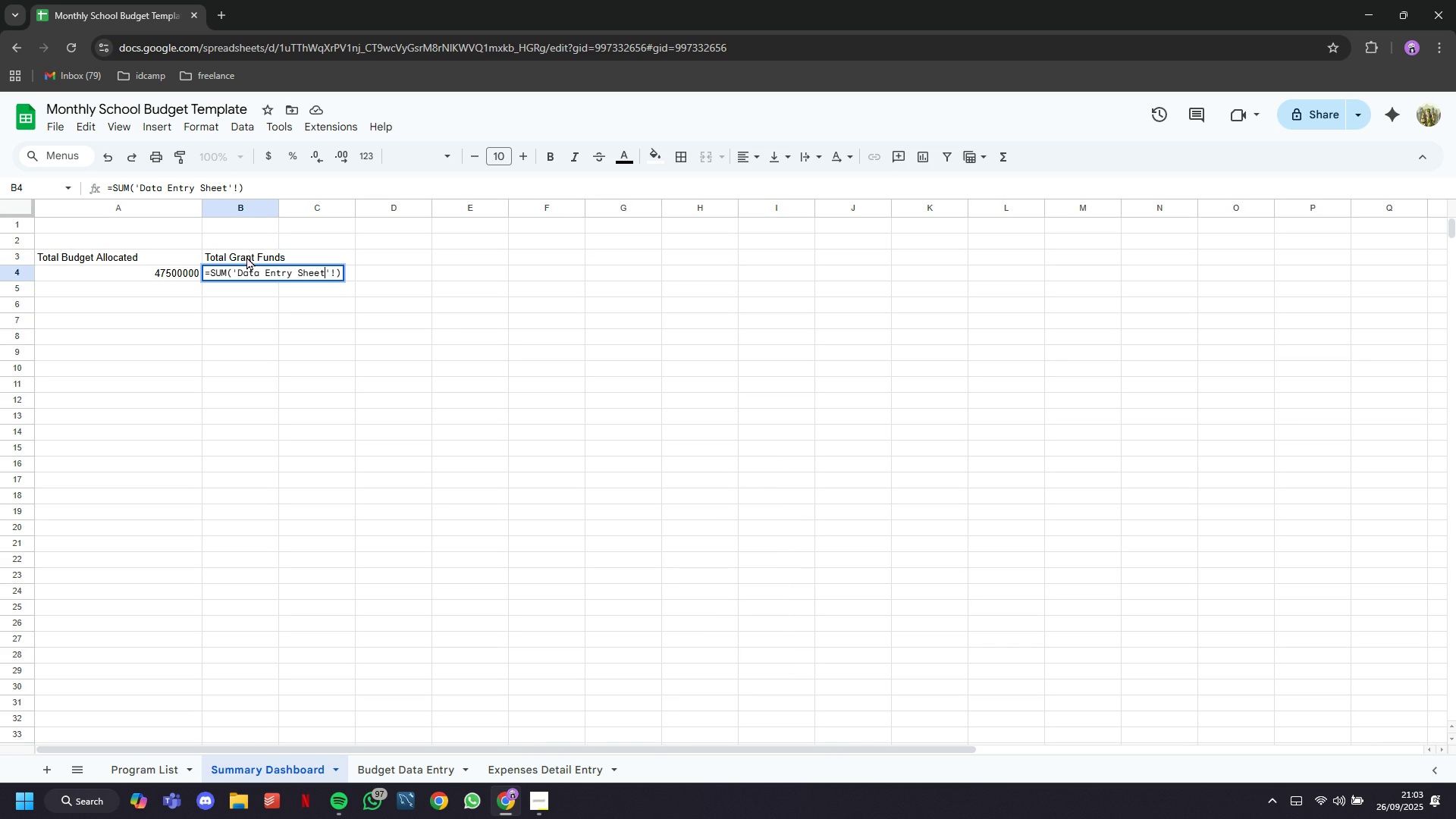 
key(ArrowRight)
 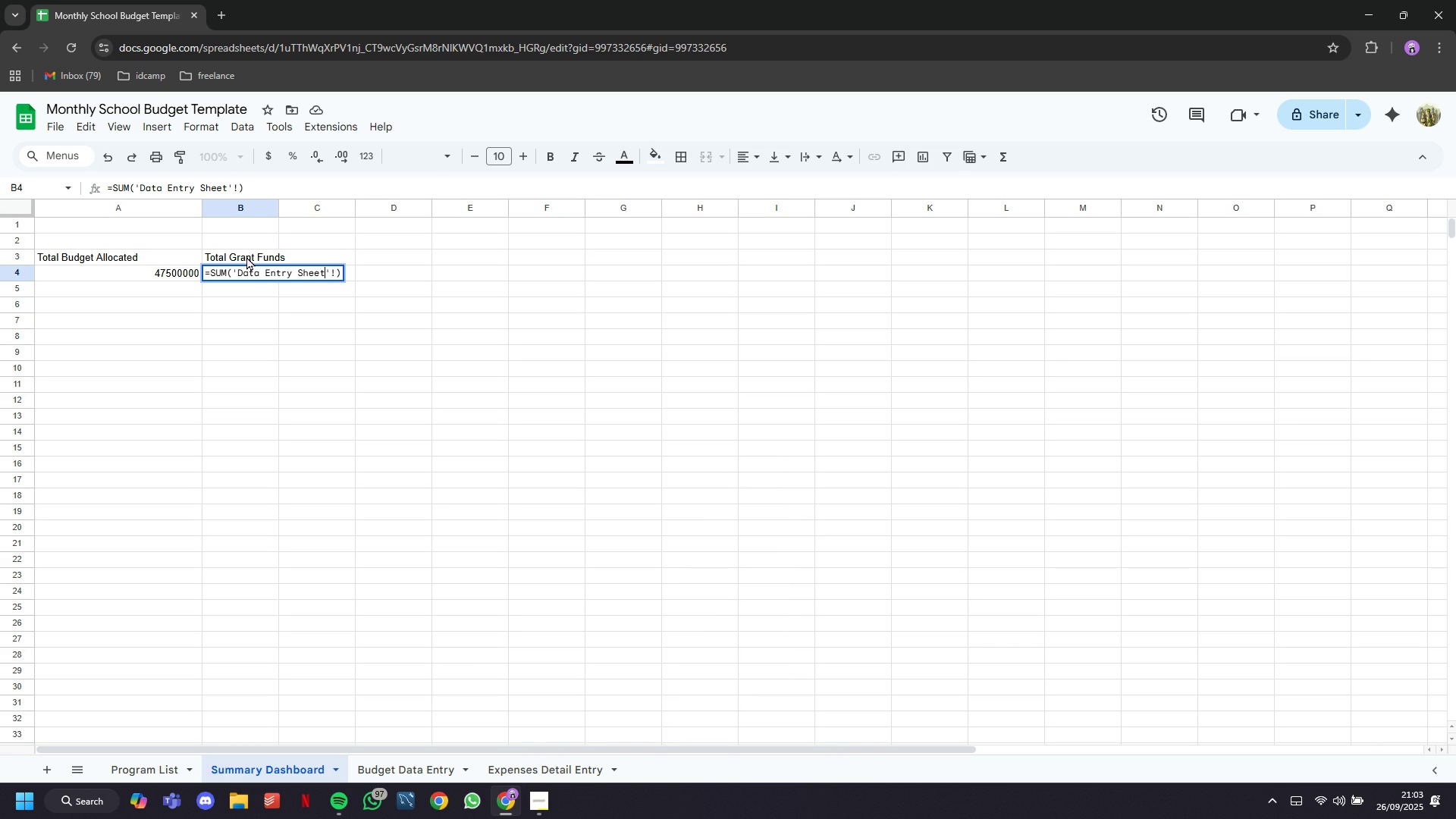 
key(Backspace)
key(Backspace)
key(Backspace)
key(Backspace)
key(Backspace)
key(Backspace)
key(Backspace)
key(Backspace)
key(Backspace)
key(Backspace)
key(Backspace)
type(Data Entry)
 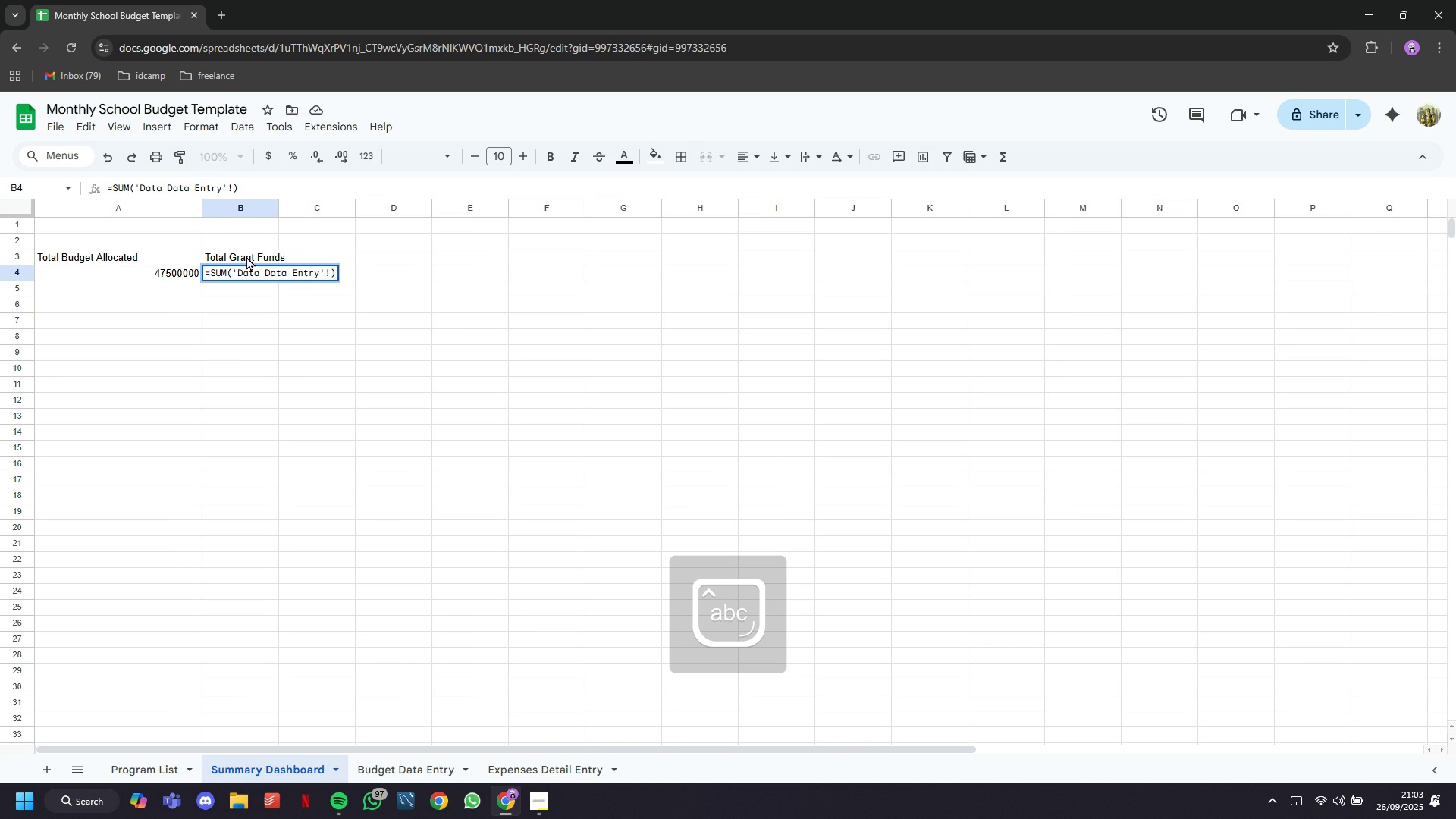 
key(ArrowRight)
 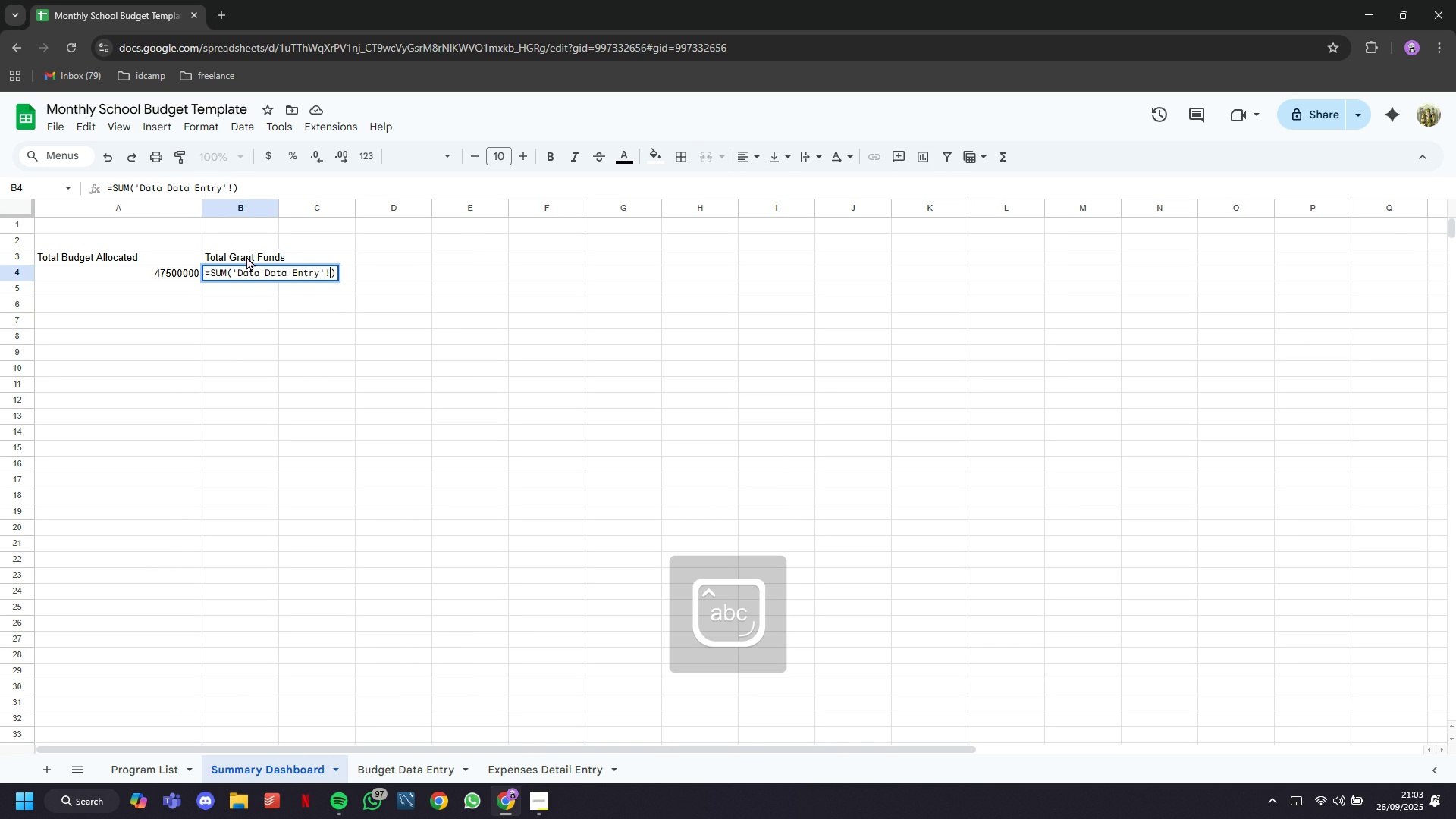 
key(ArrowRight)
 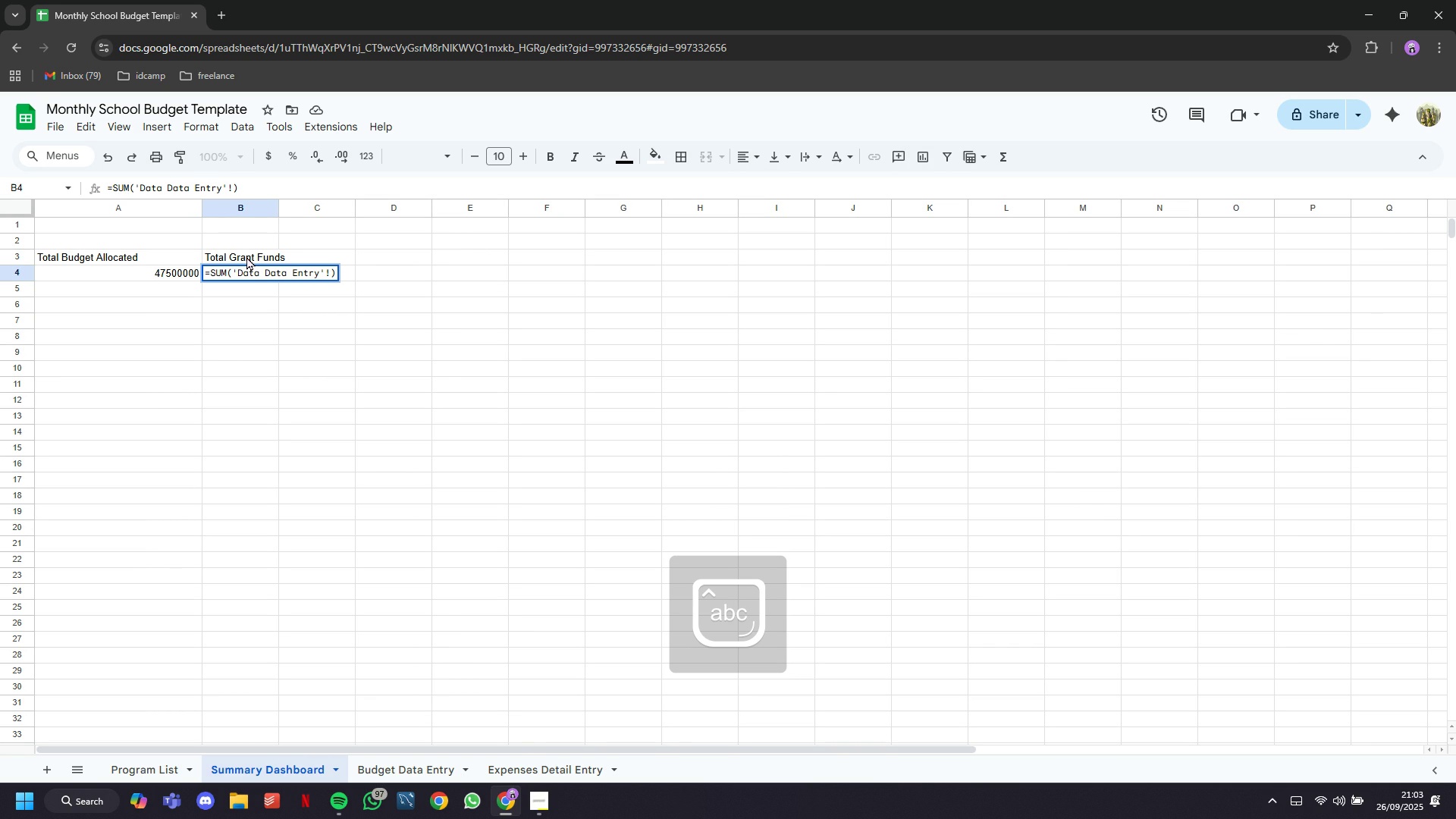 
key(CapsLock)
 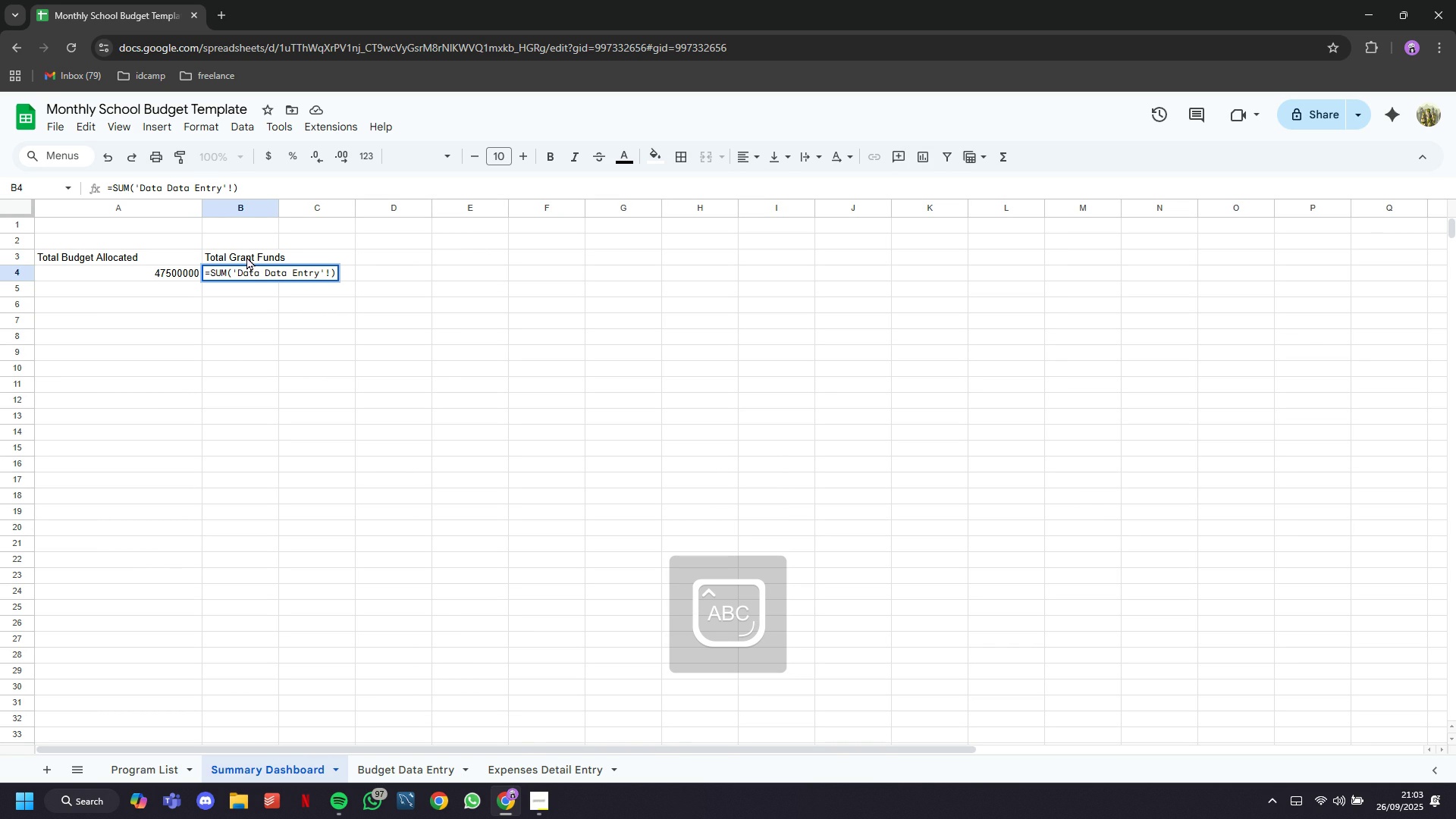 
key(D)
 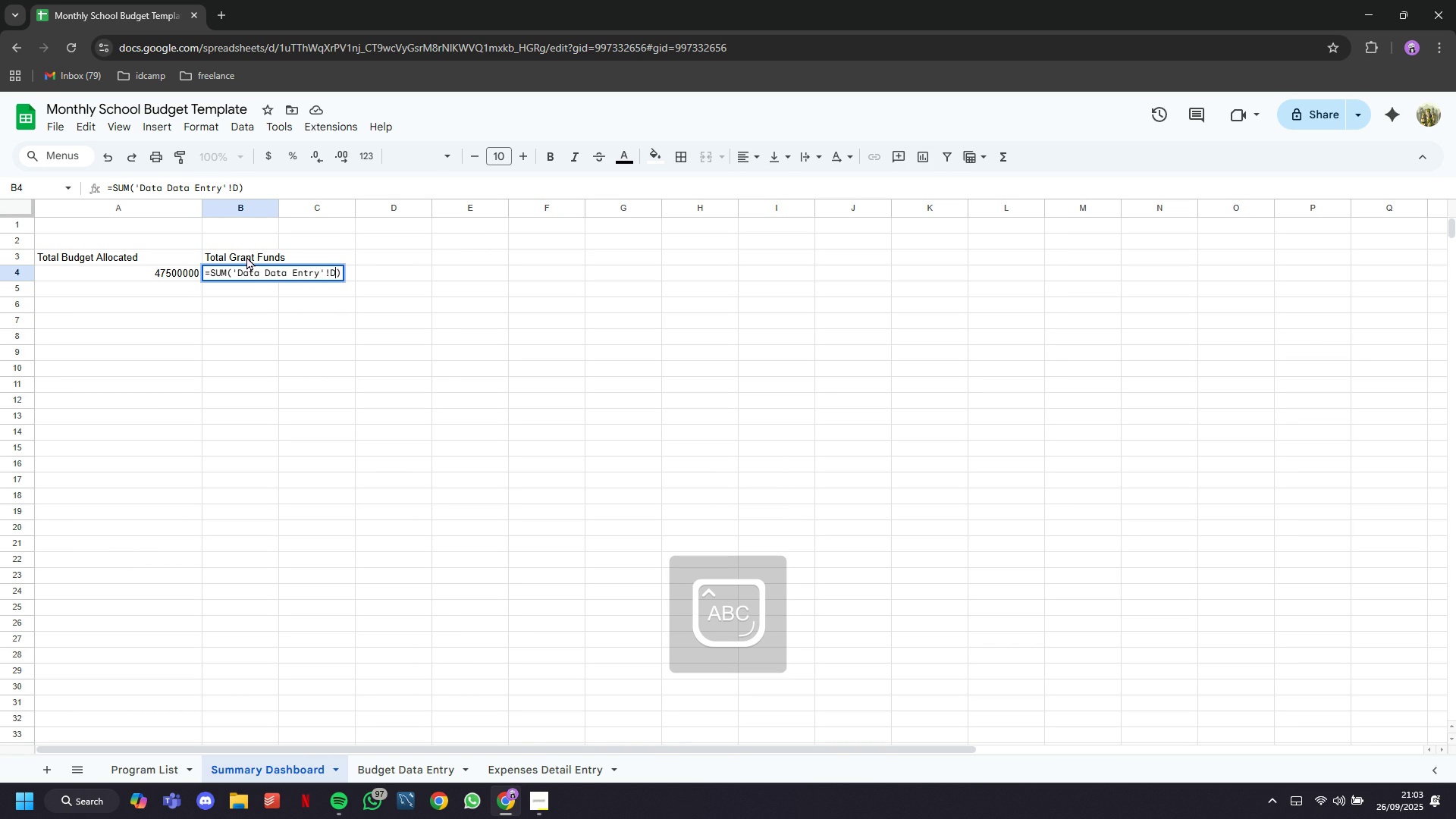 
key(Shift+ShiftLeft)
 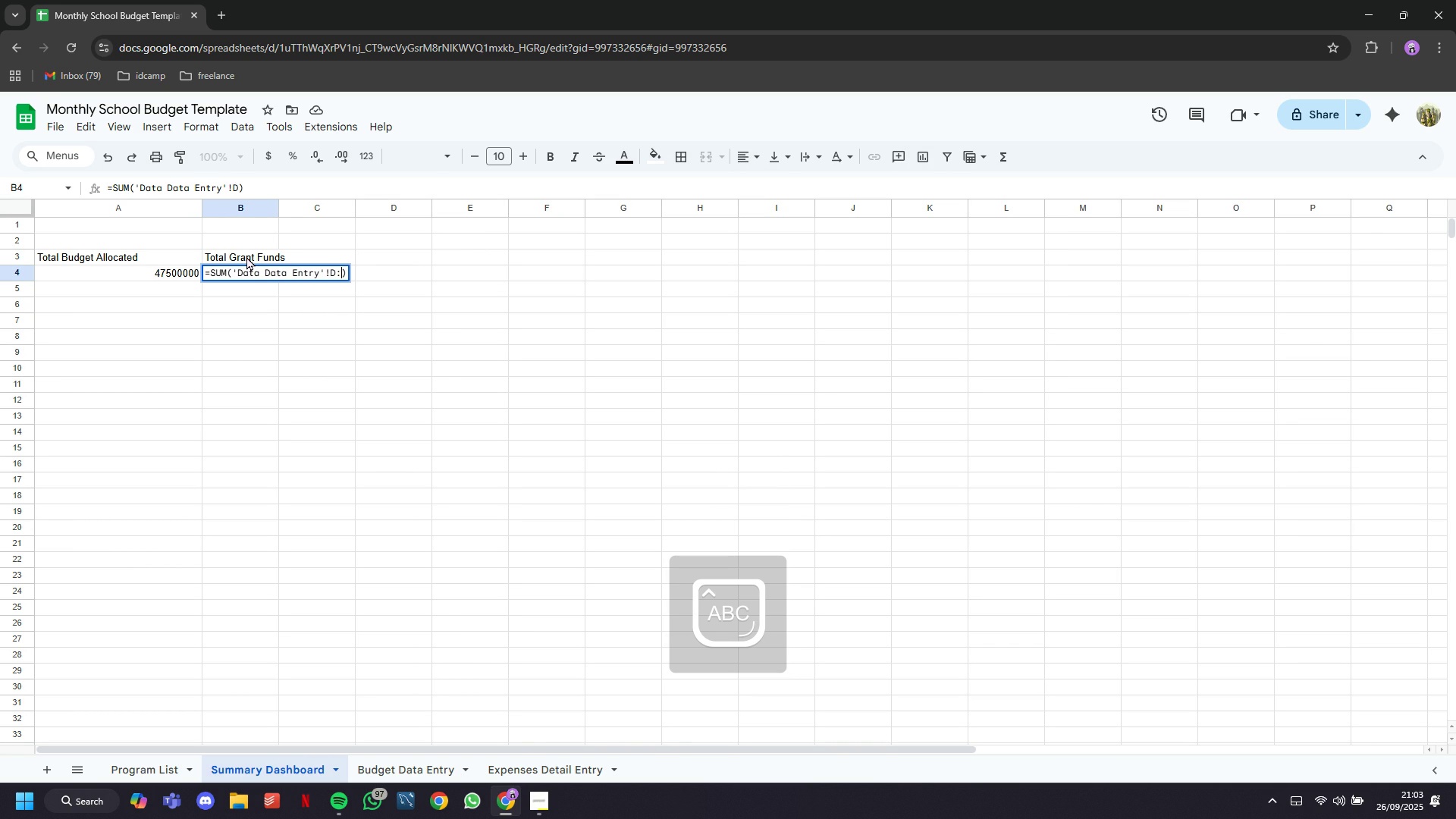 
key(Shift+Semicolon)
 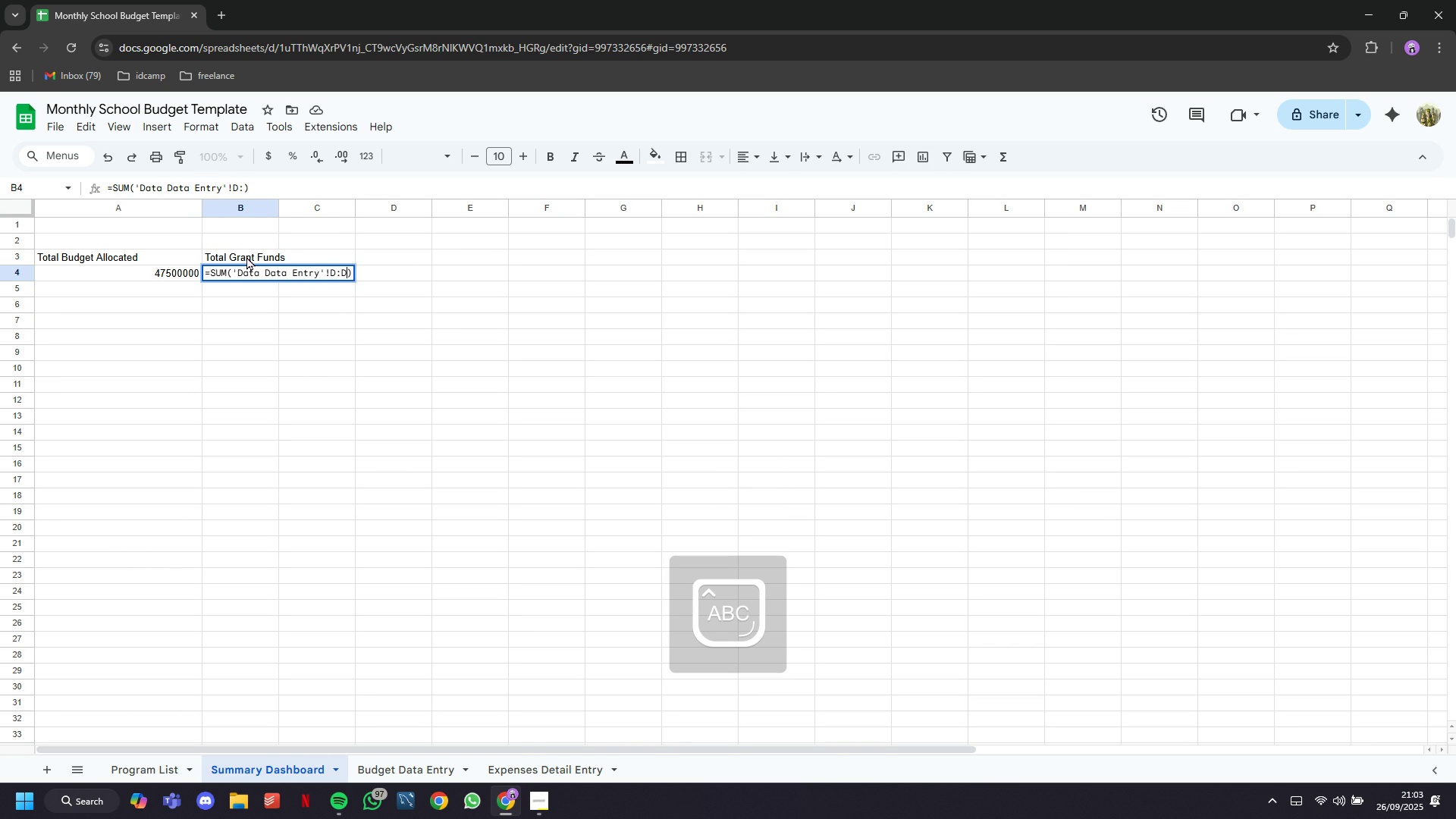 
key(D)